 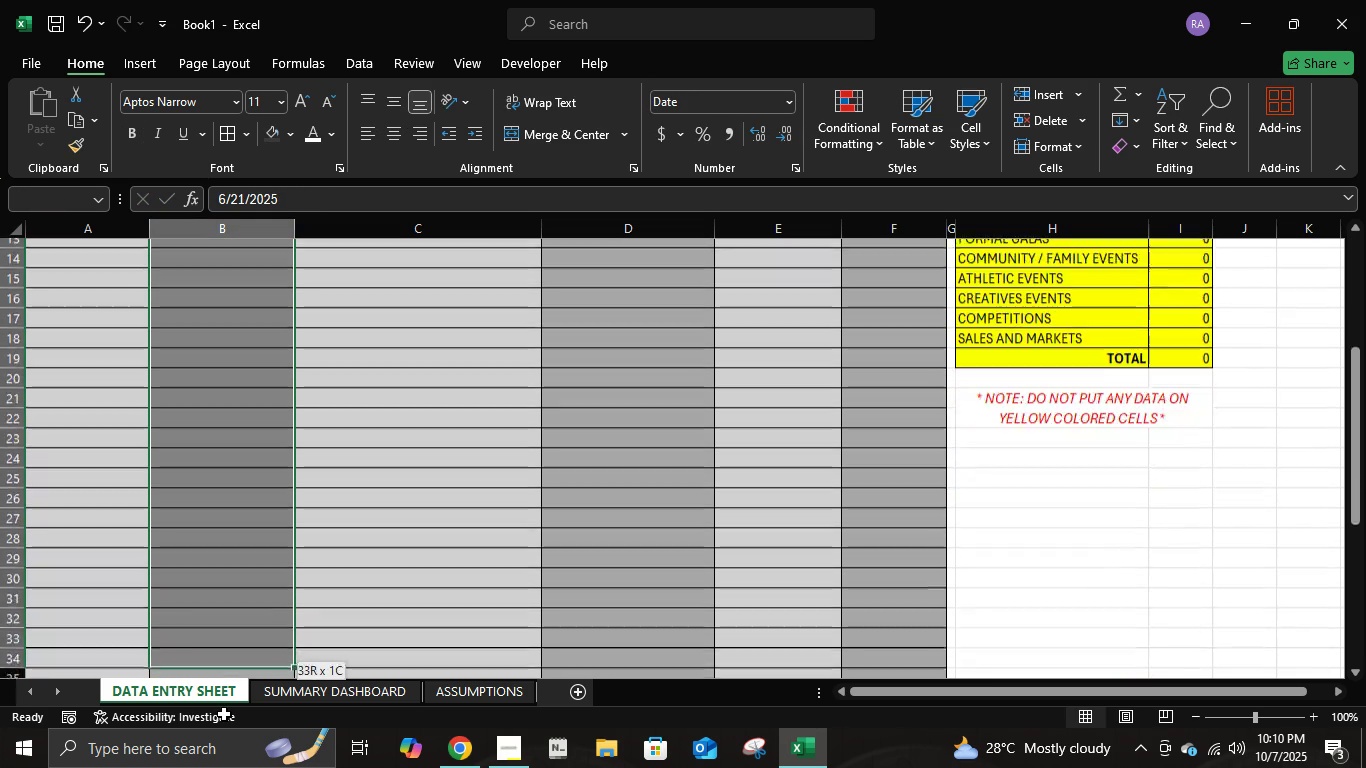 
left_click([746, 100])
 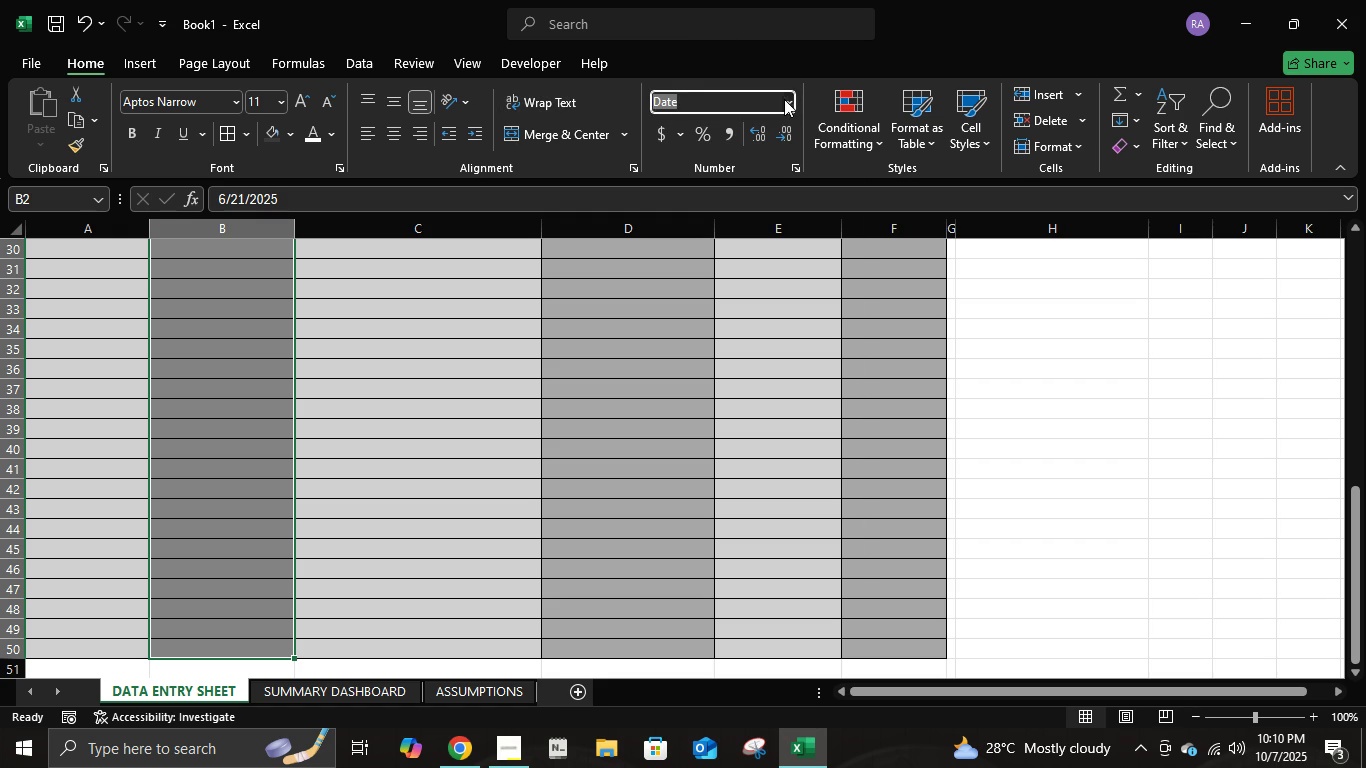 
left_click([784, 99])
 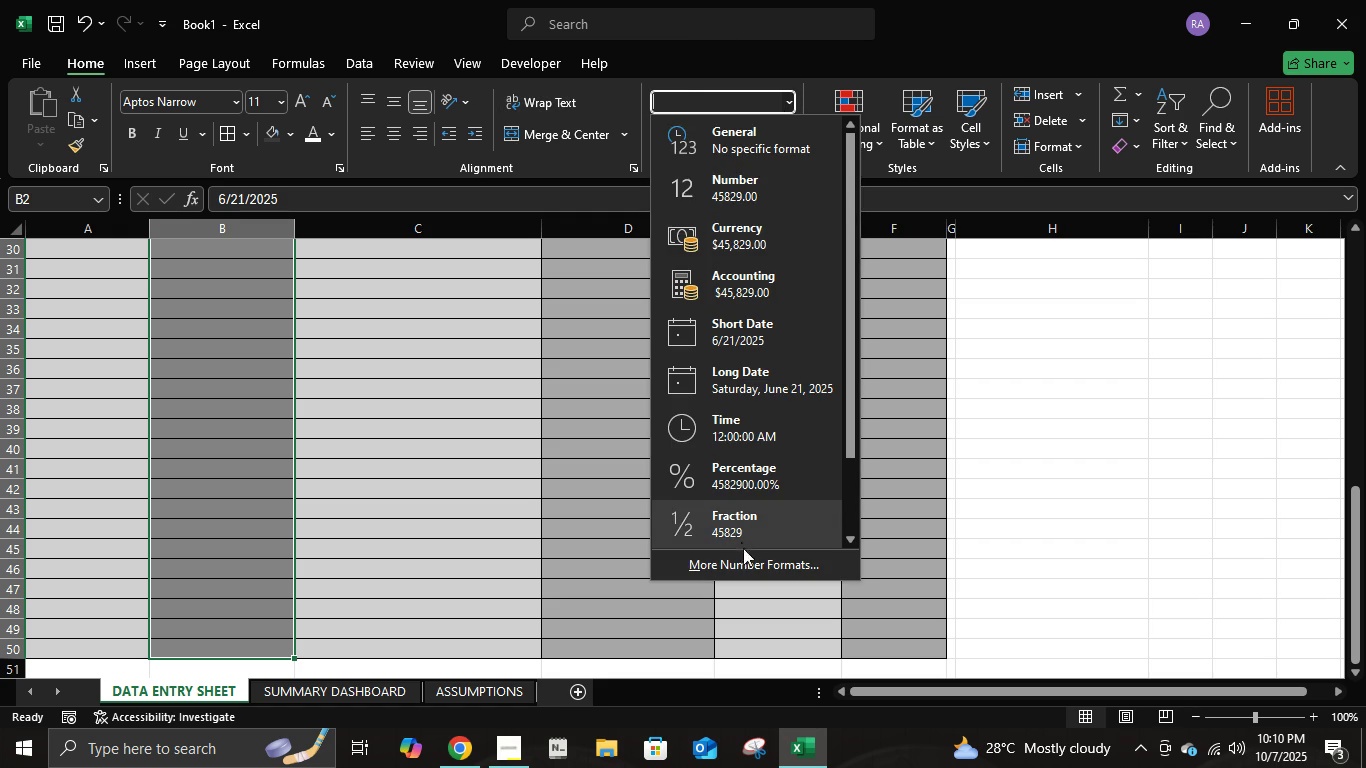 
left_click([748, 556])
 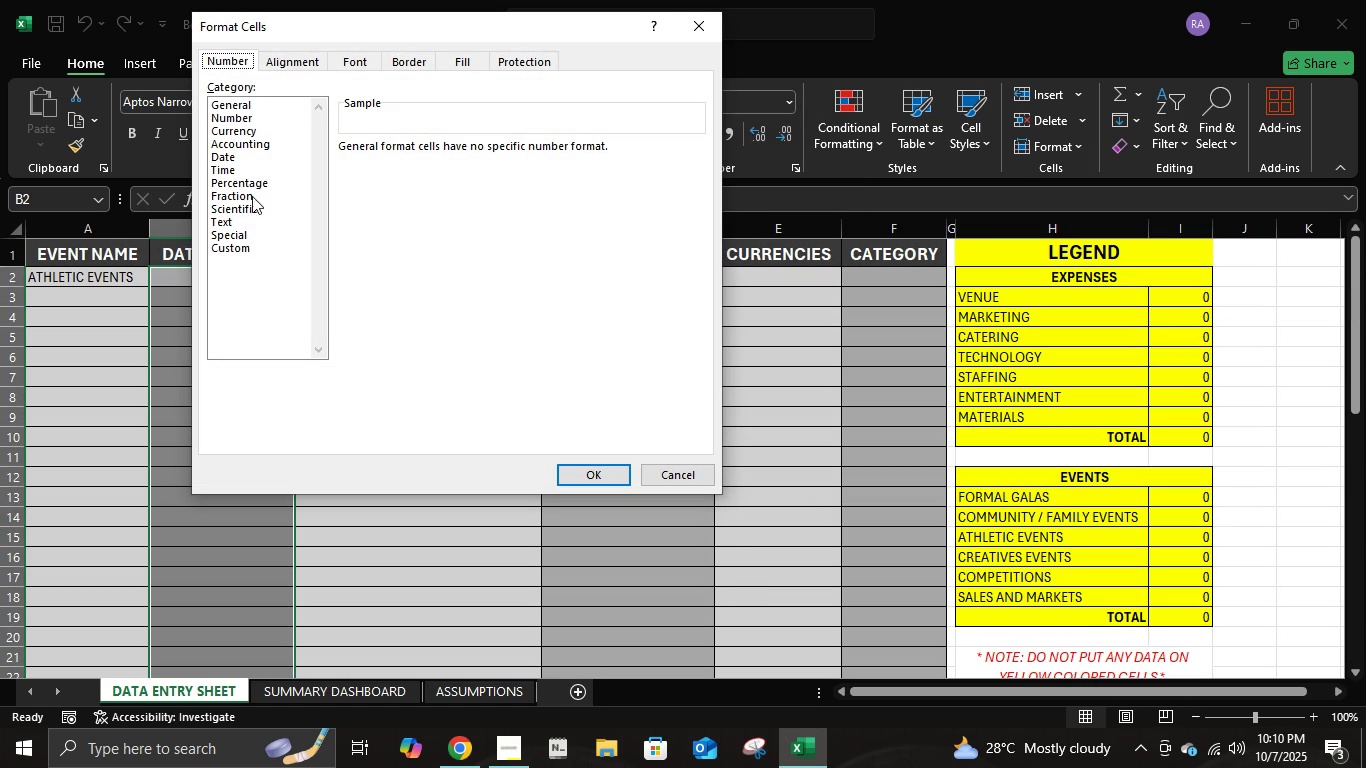 
left_click([247, 155])
 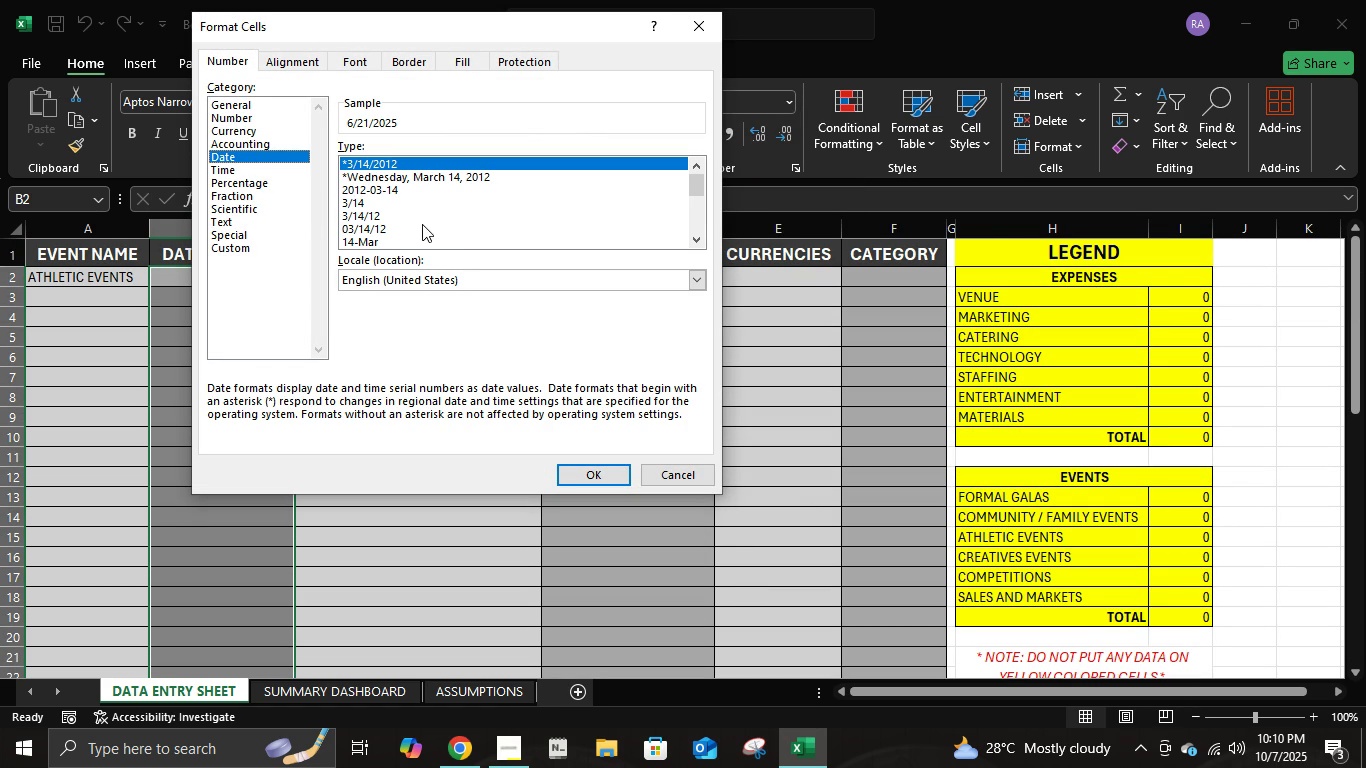 
left_click([422, 240])
 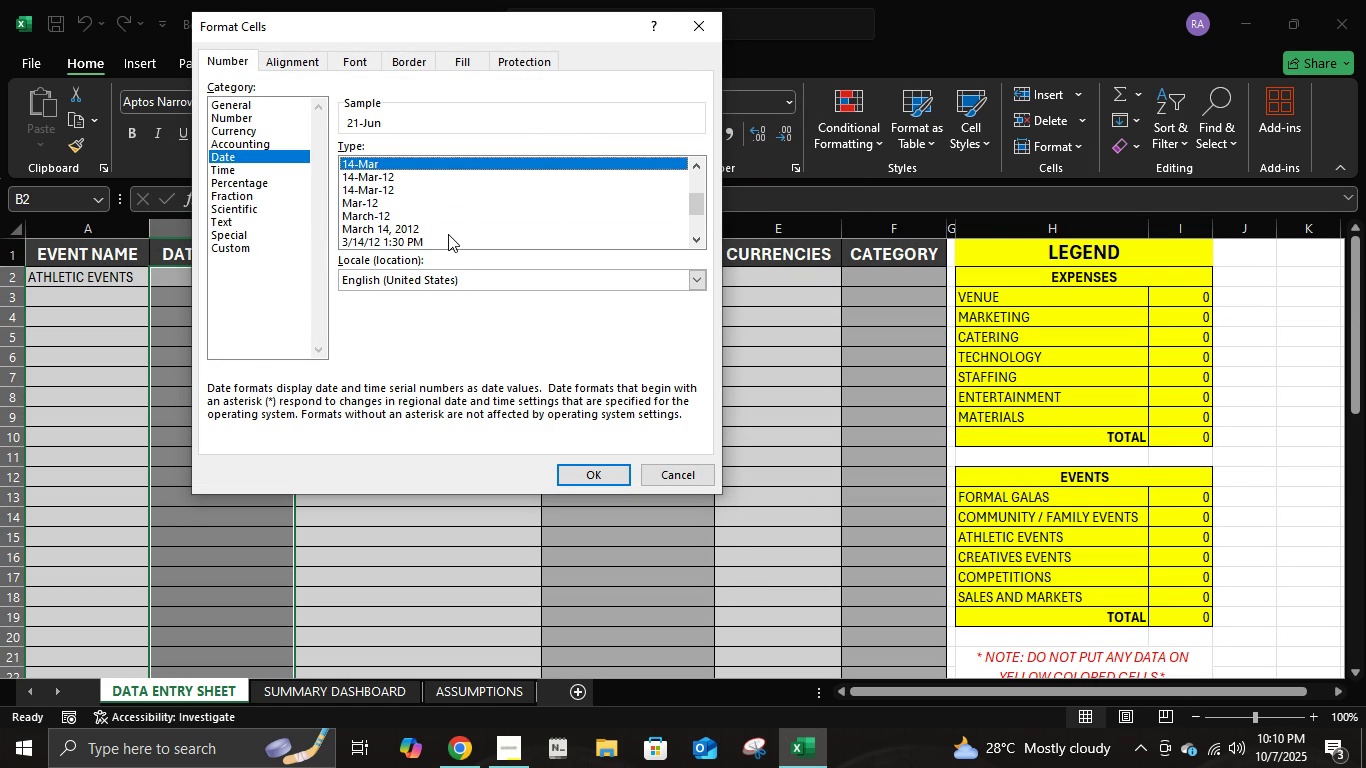 
scroll: coordinate [448, 234], scroll_direction: down, amount: 2.0
 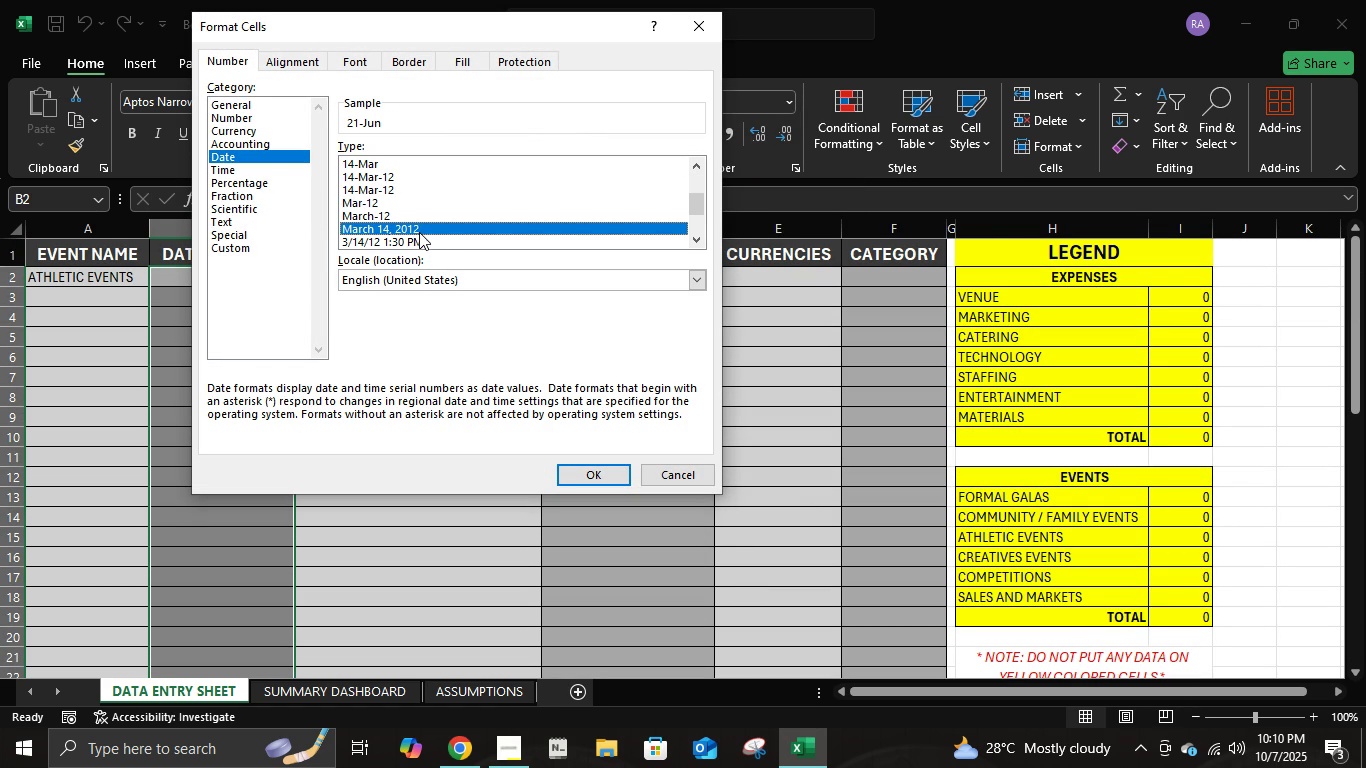 
left_click([419, 232])
 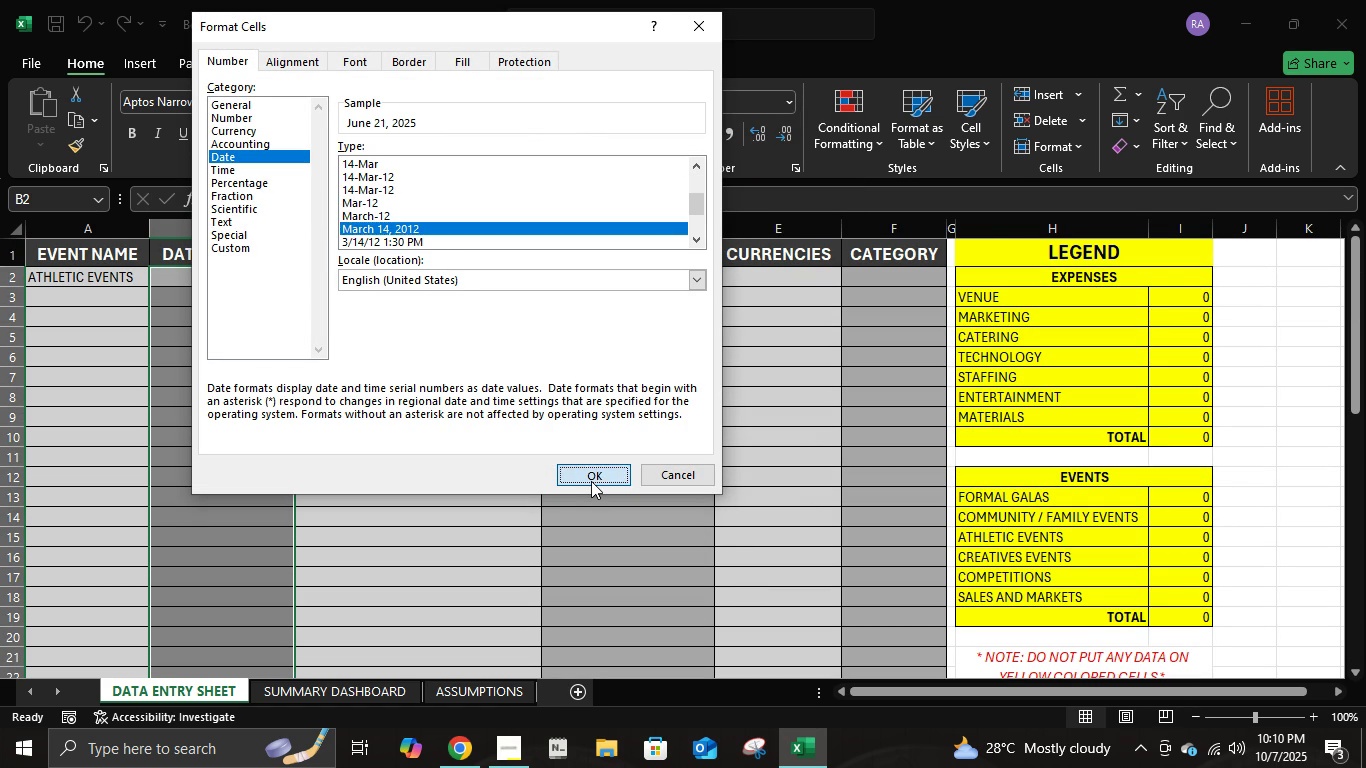 
left_click([591, 481])
 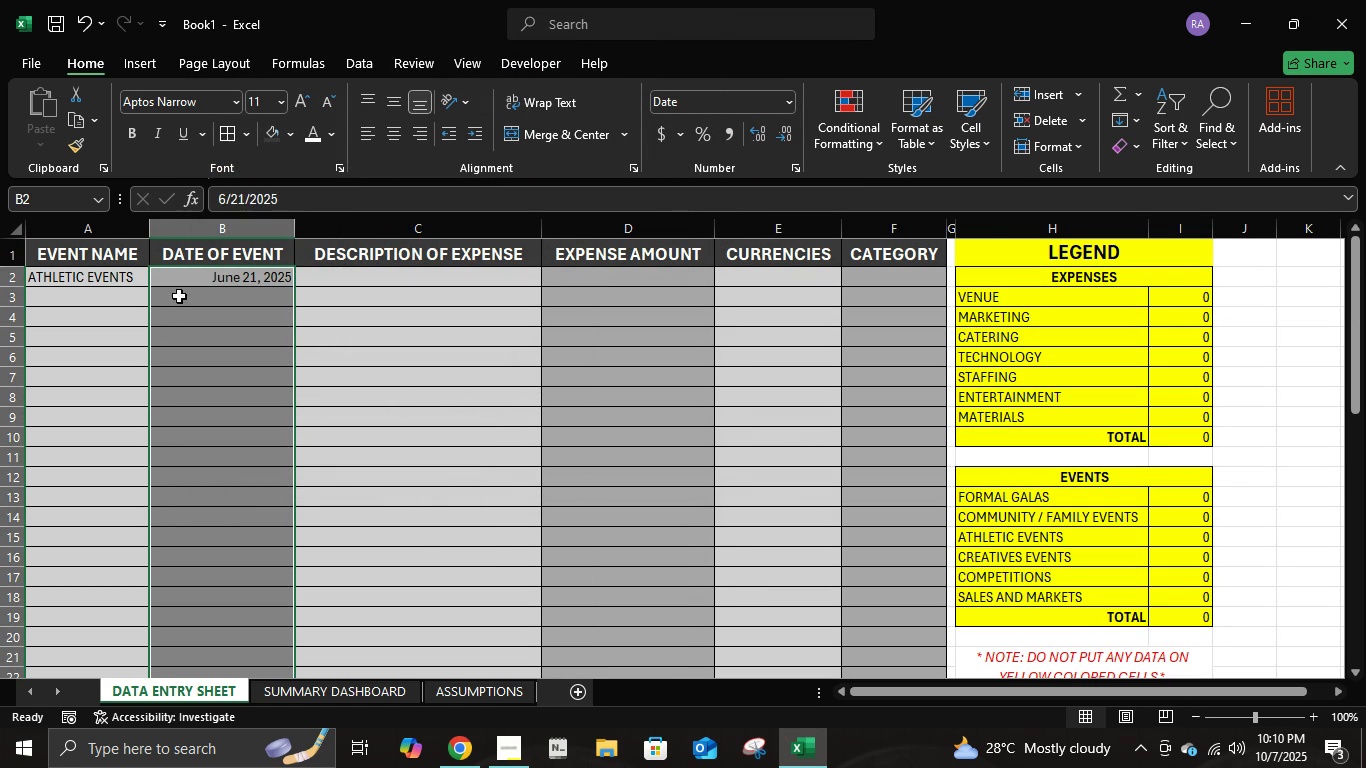 
left_click([179, 296])
 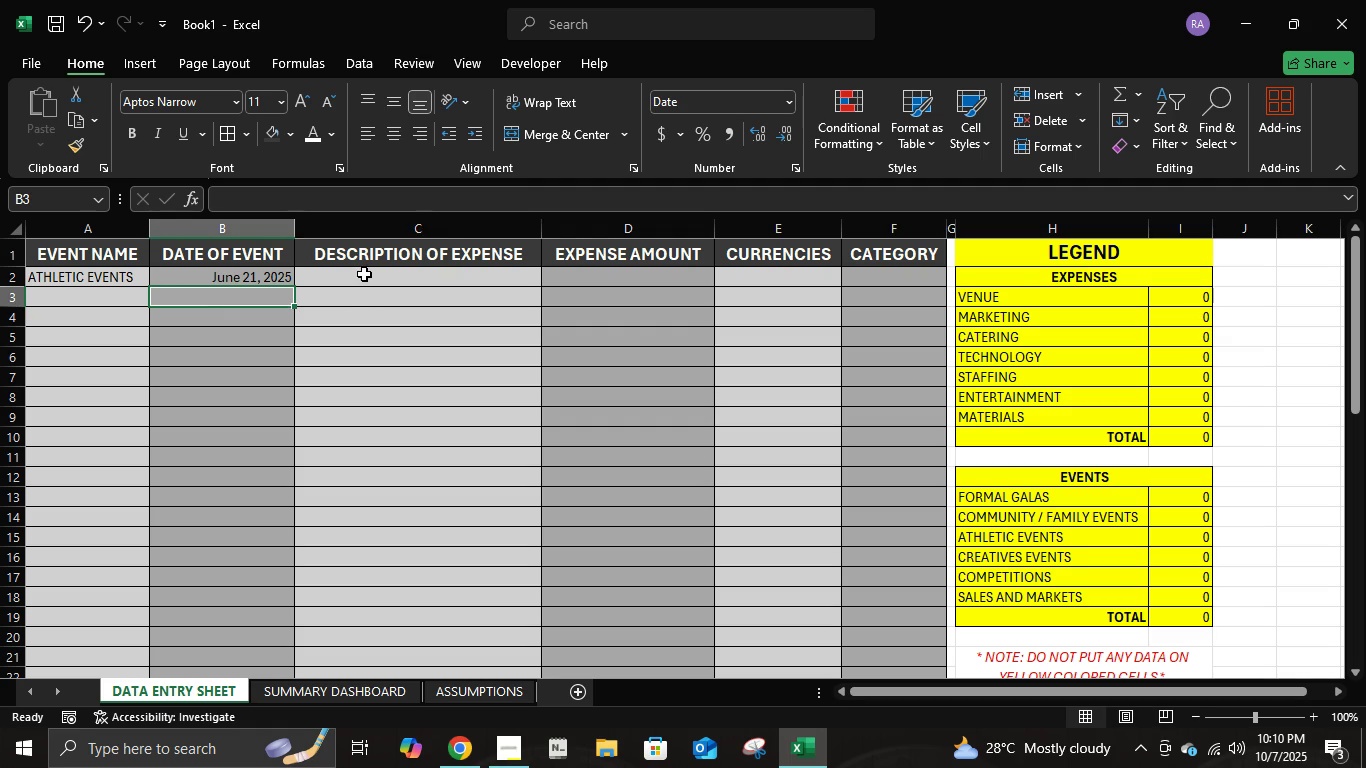 
left_click([364, 274])
 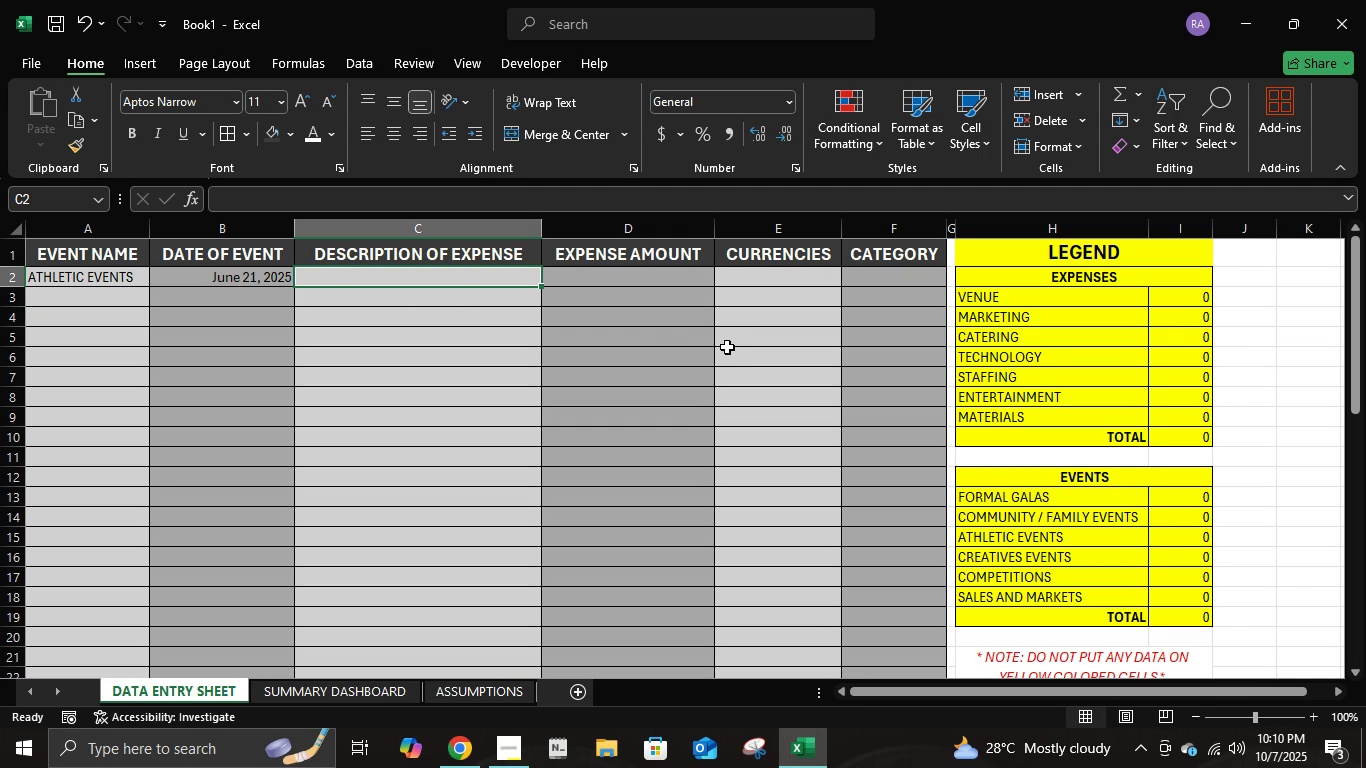 
type(ASDFASDFASFDASF)
key(Tab)
type(525)
key(Tab)
 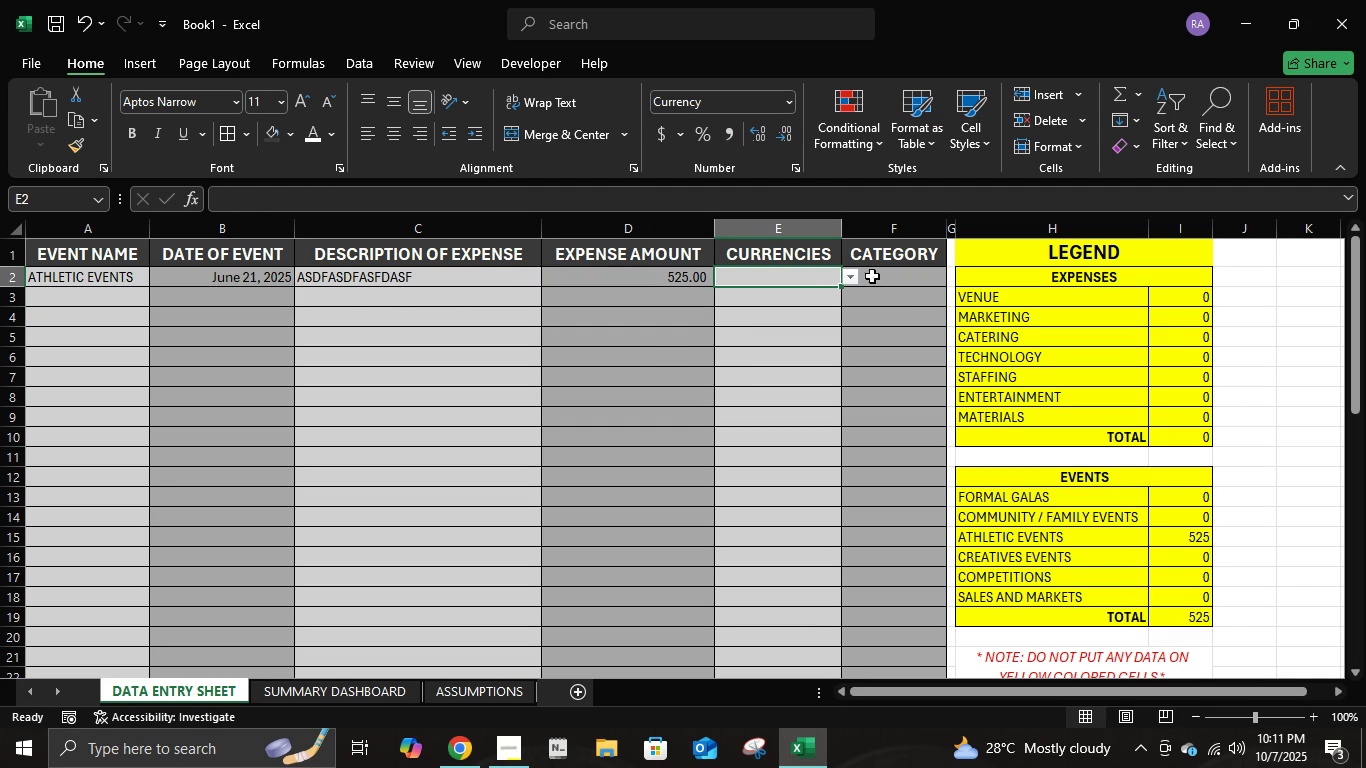 
left_click([850, 278])
 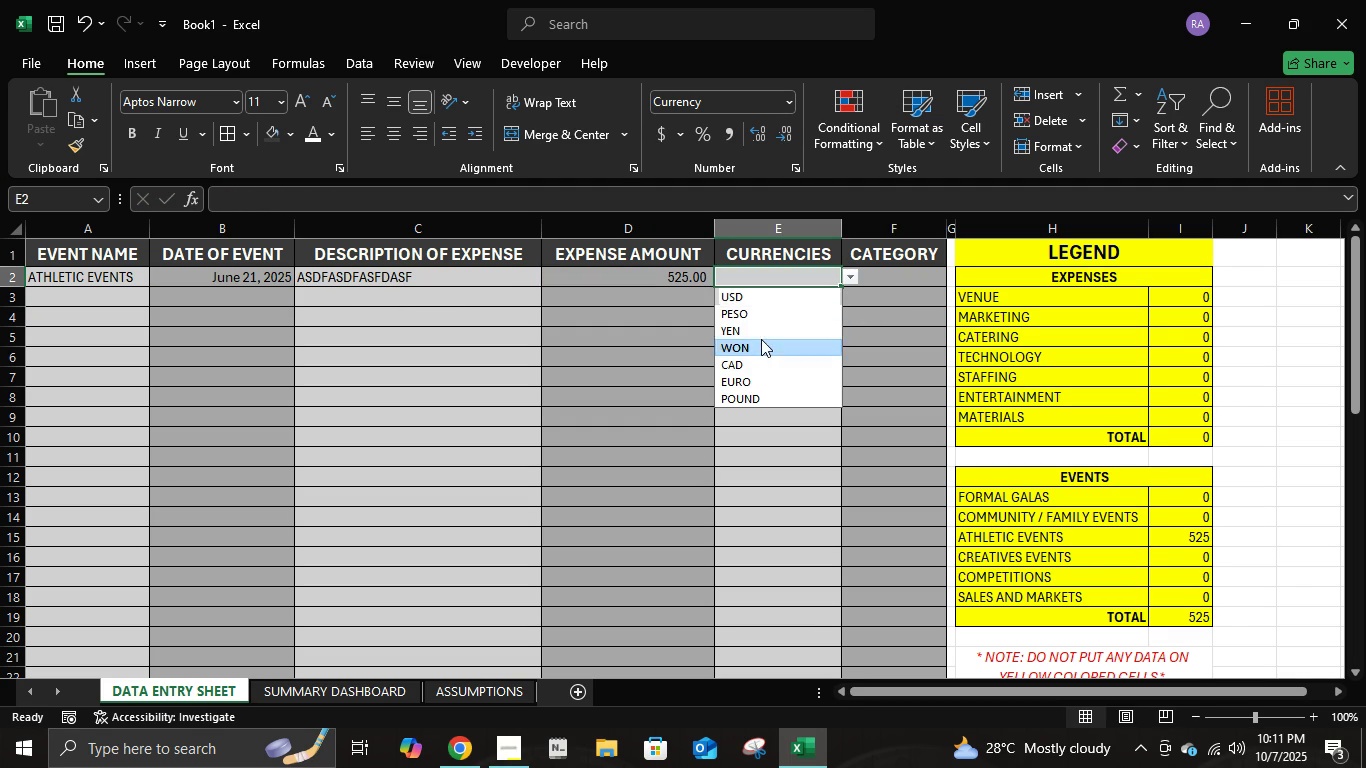 
left_click([761, 339])
 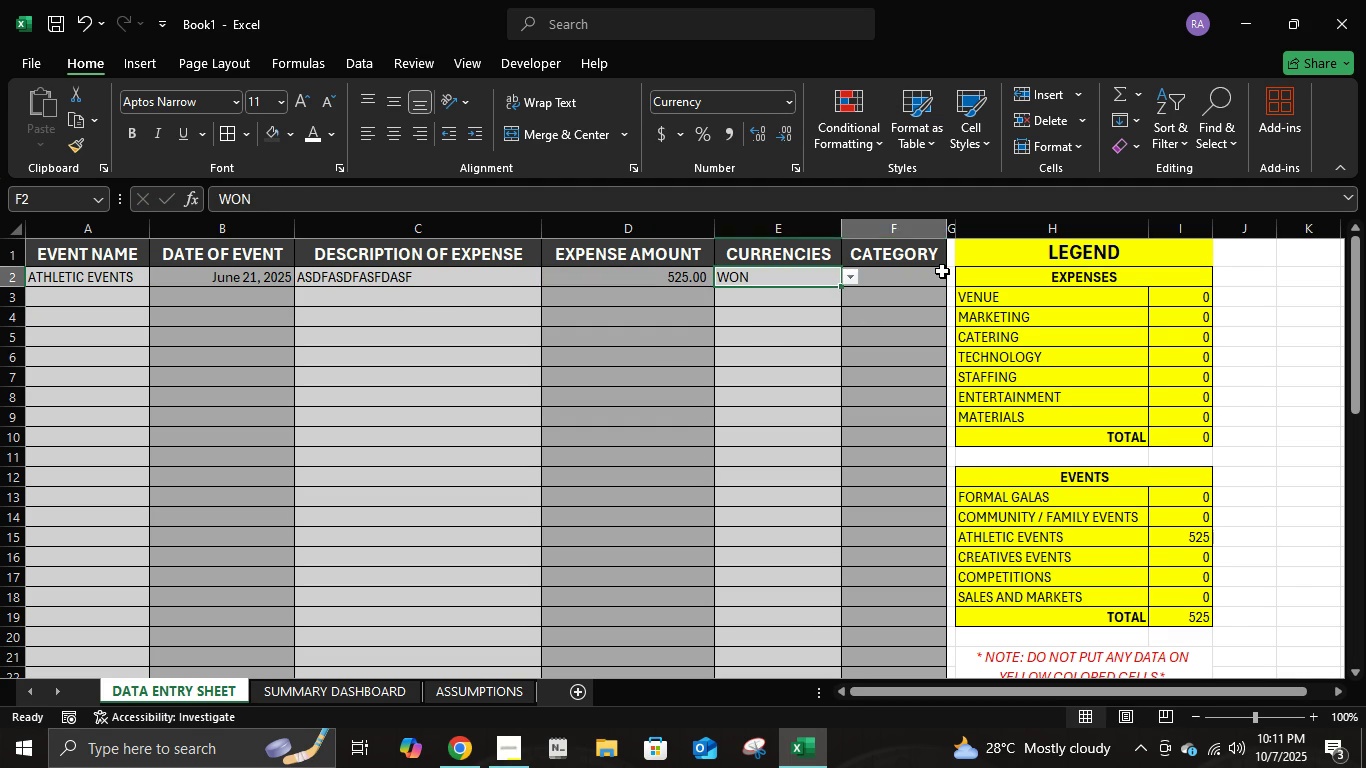 
left_click([942, 271])
 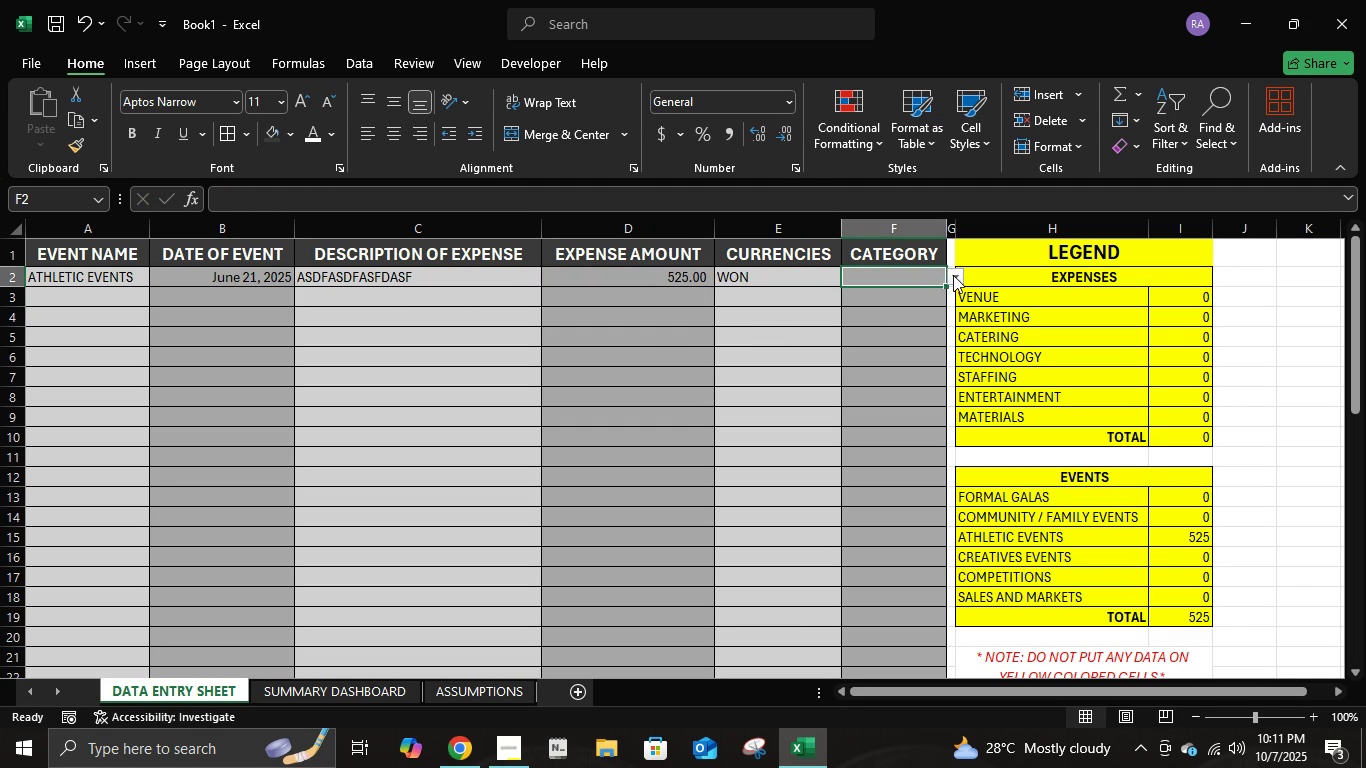 
left_click([953, 275])
 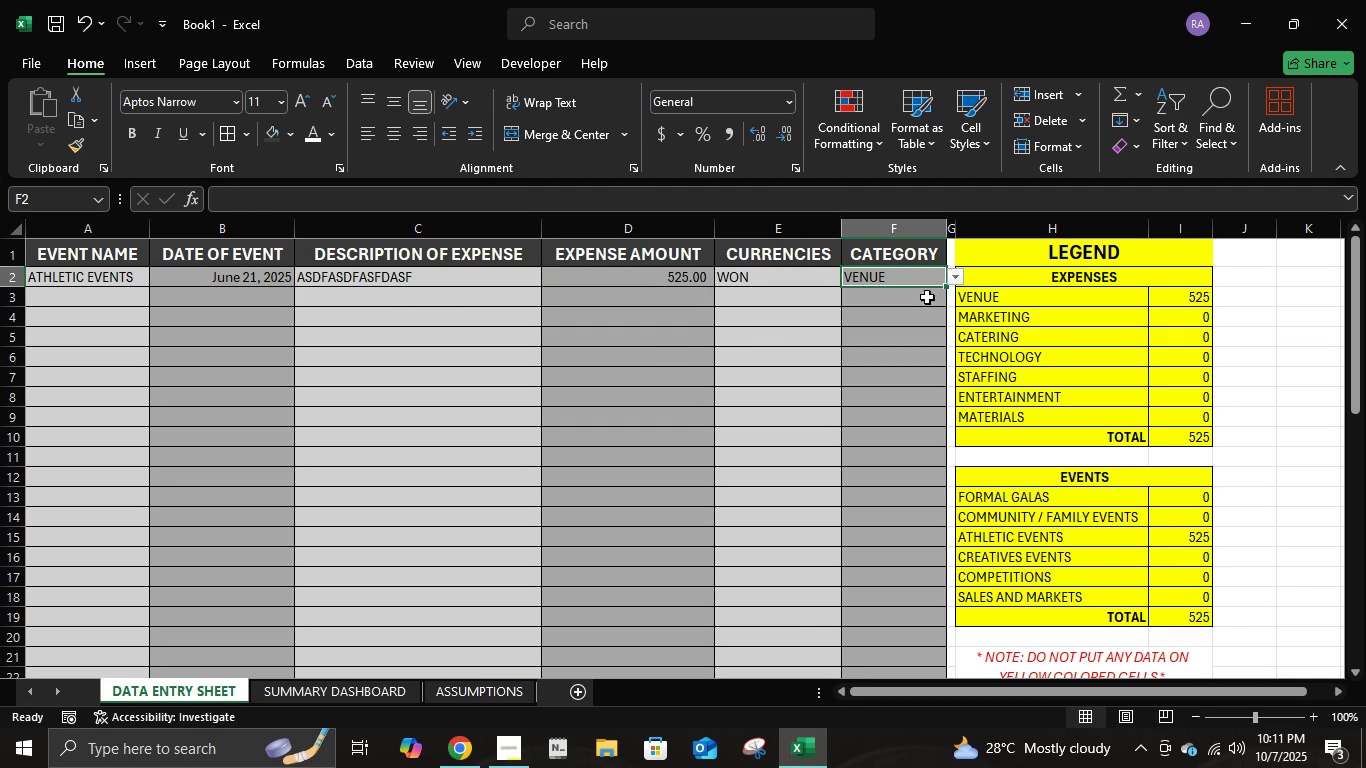 
left_click([927, 297])
 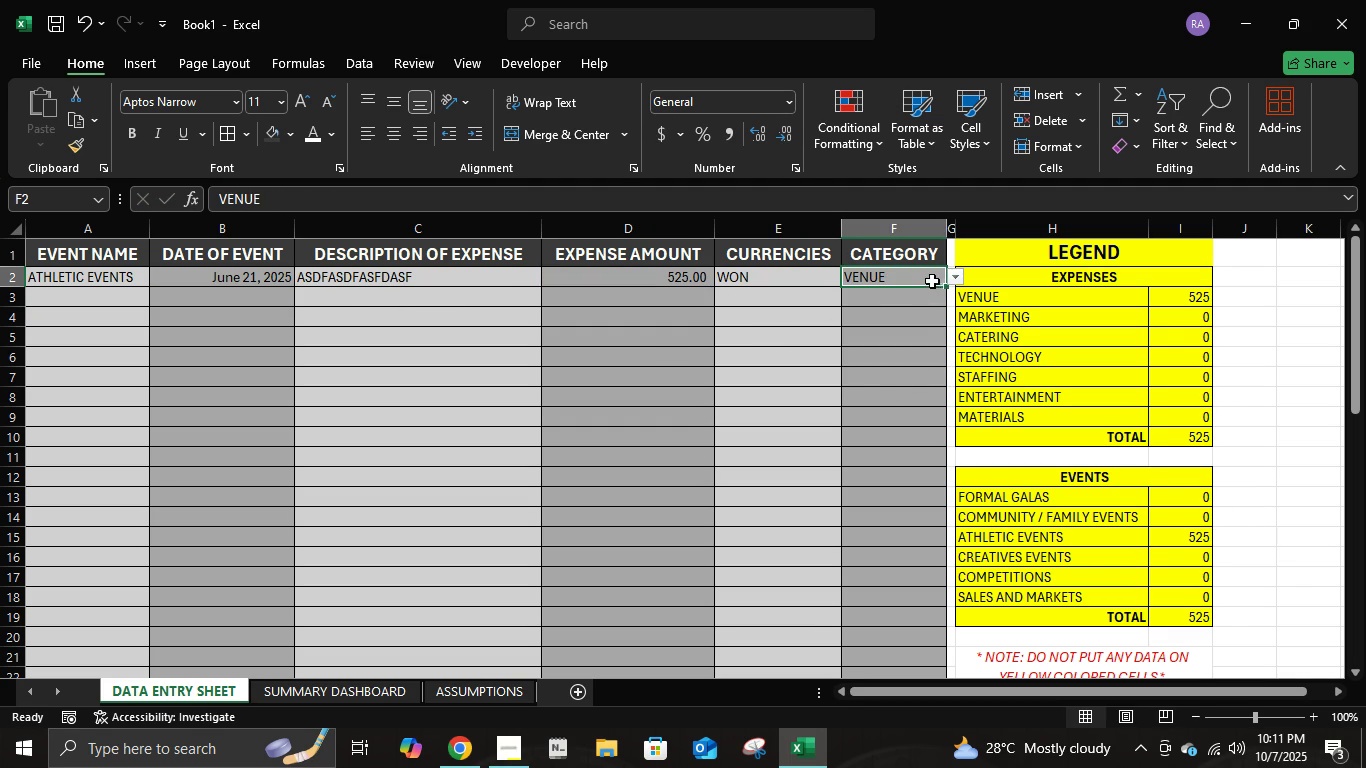 
left_click([953, 276])
 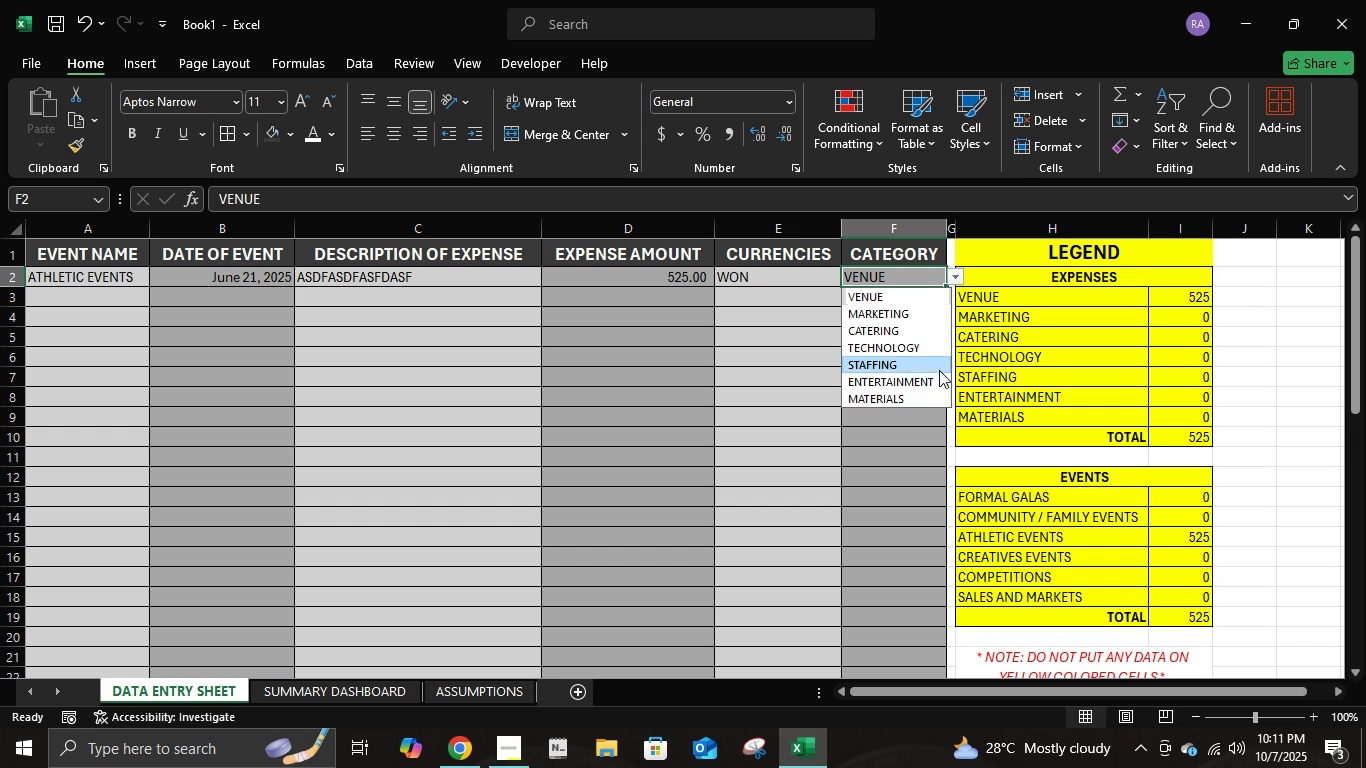 
left_click([939, 370])
 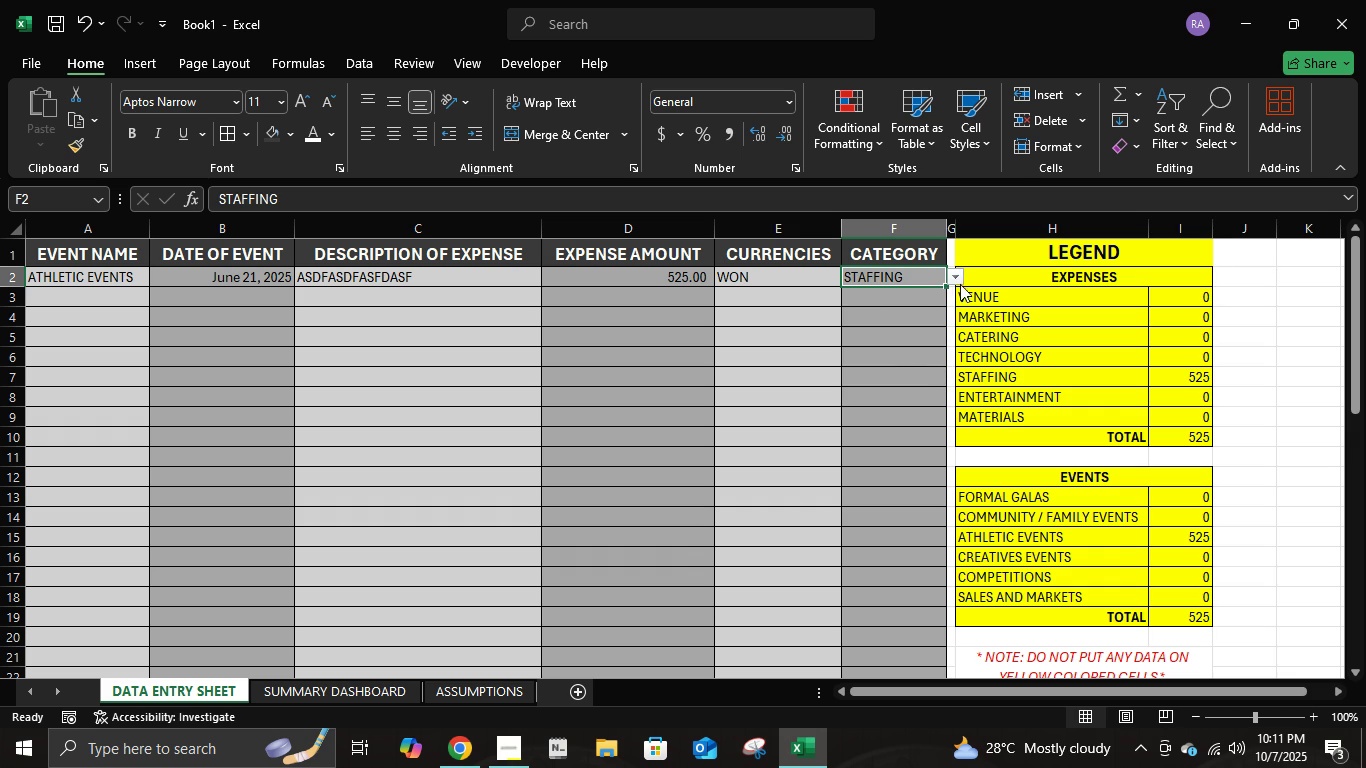 
left_click([960, 282])
 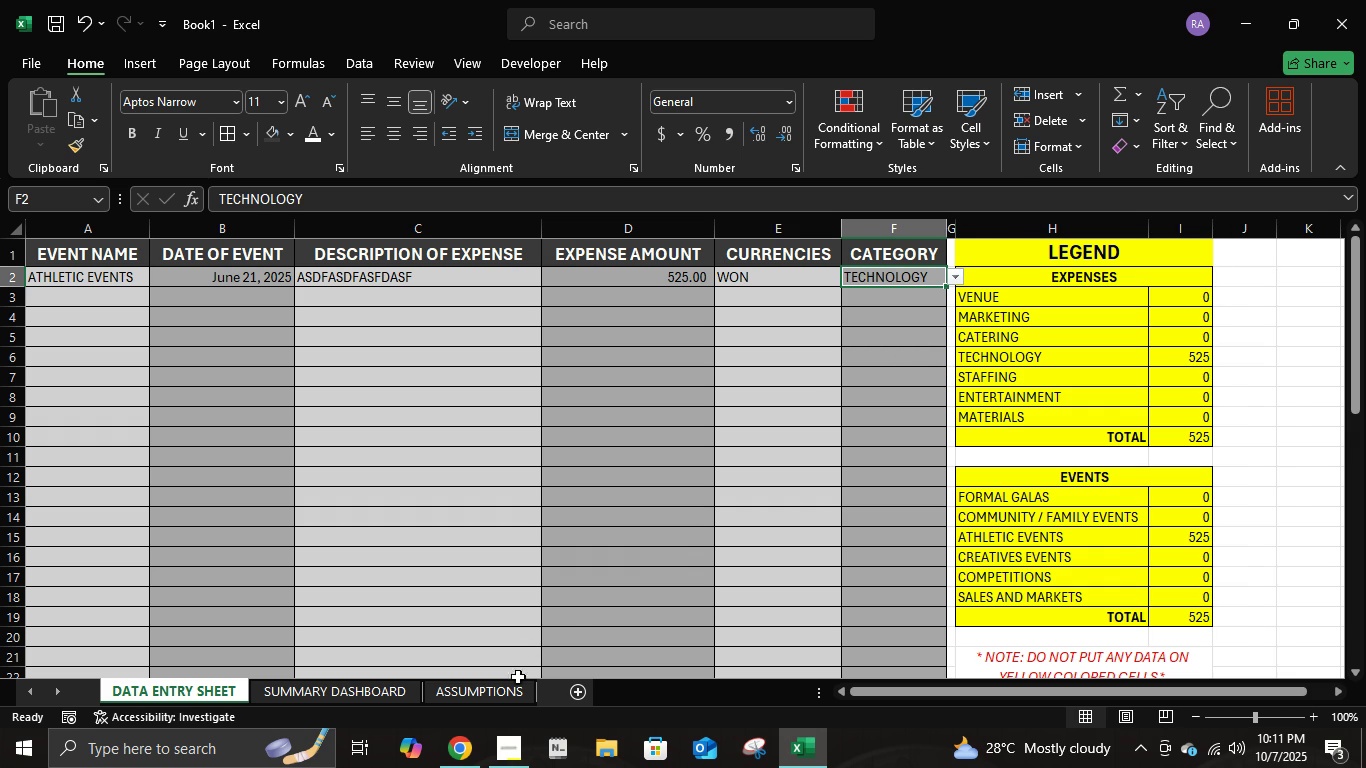 
left_click([403, 686])
 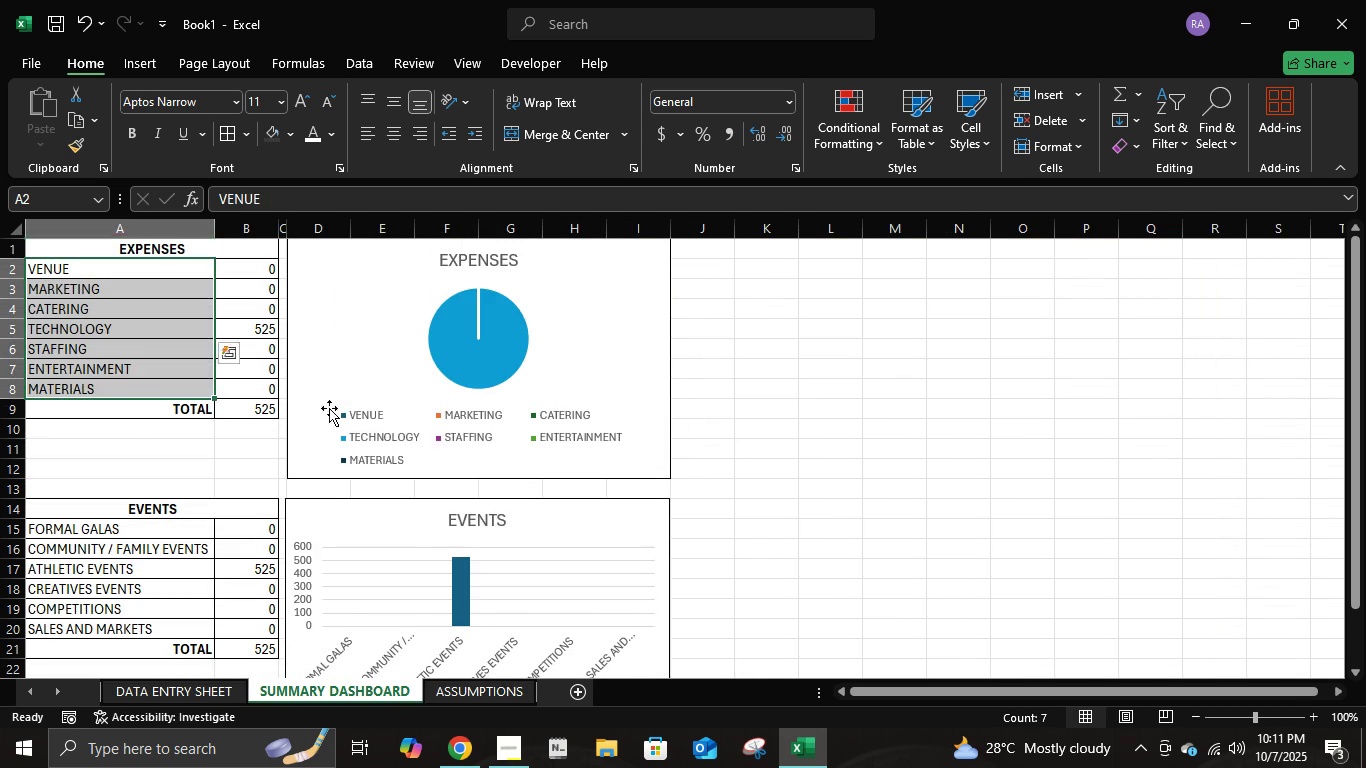 
scroll: coordinate [329, 408], scroll_direction: down, amount: 3.0
 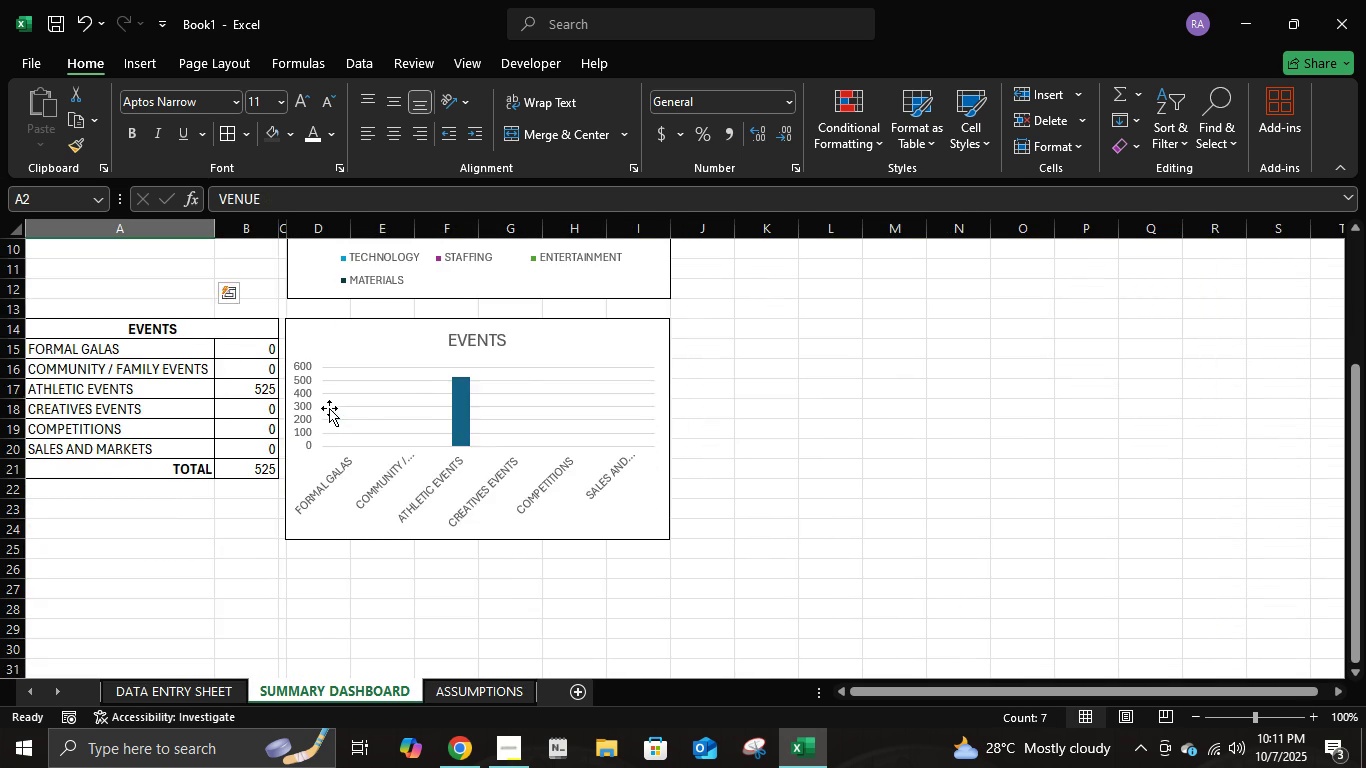 
scroll: coordinate [329, 408], scroll_direction: up, amount: 4.0
 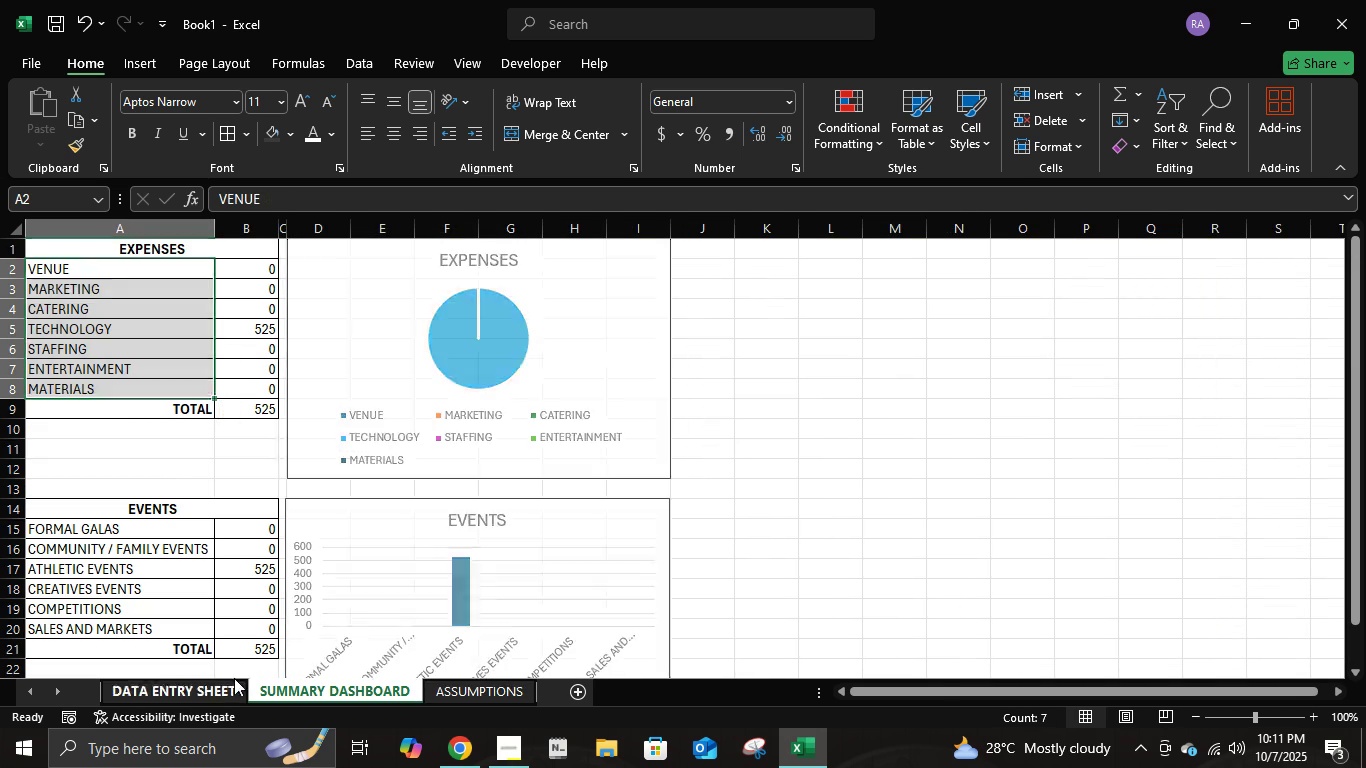 
left_click([234, 678])